 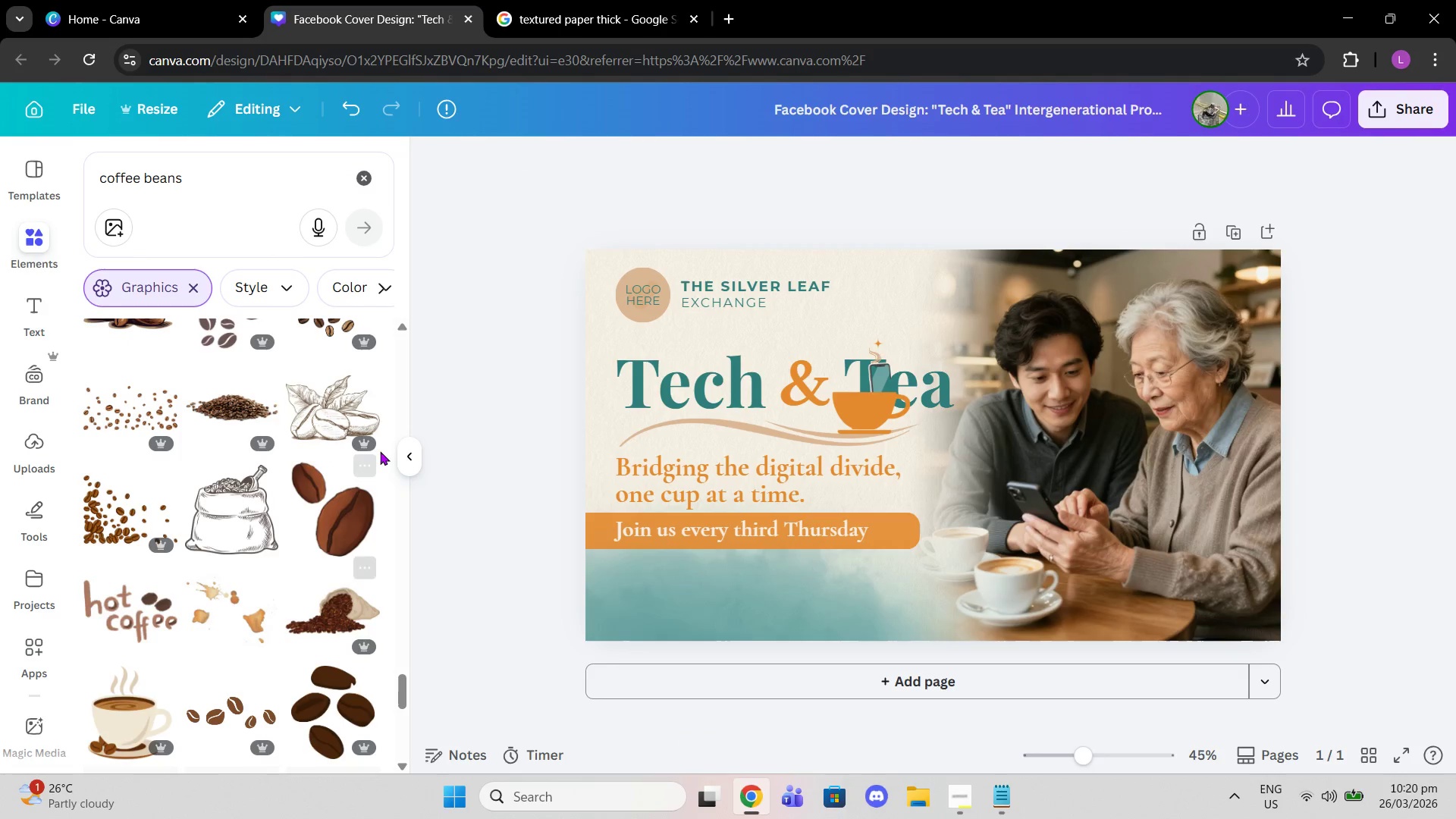 
left_click([407, 456])
 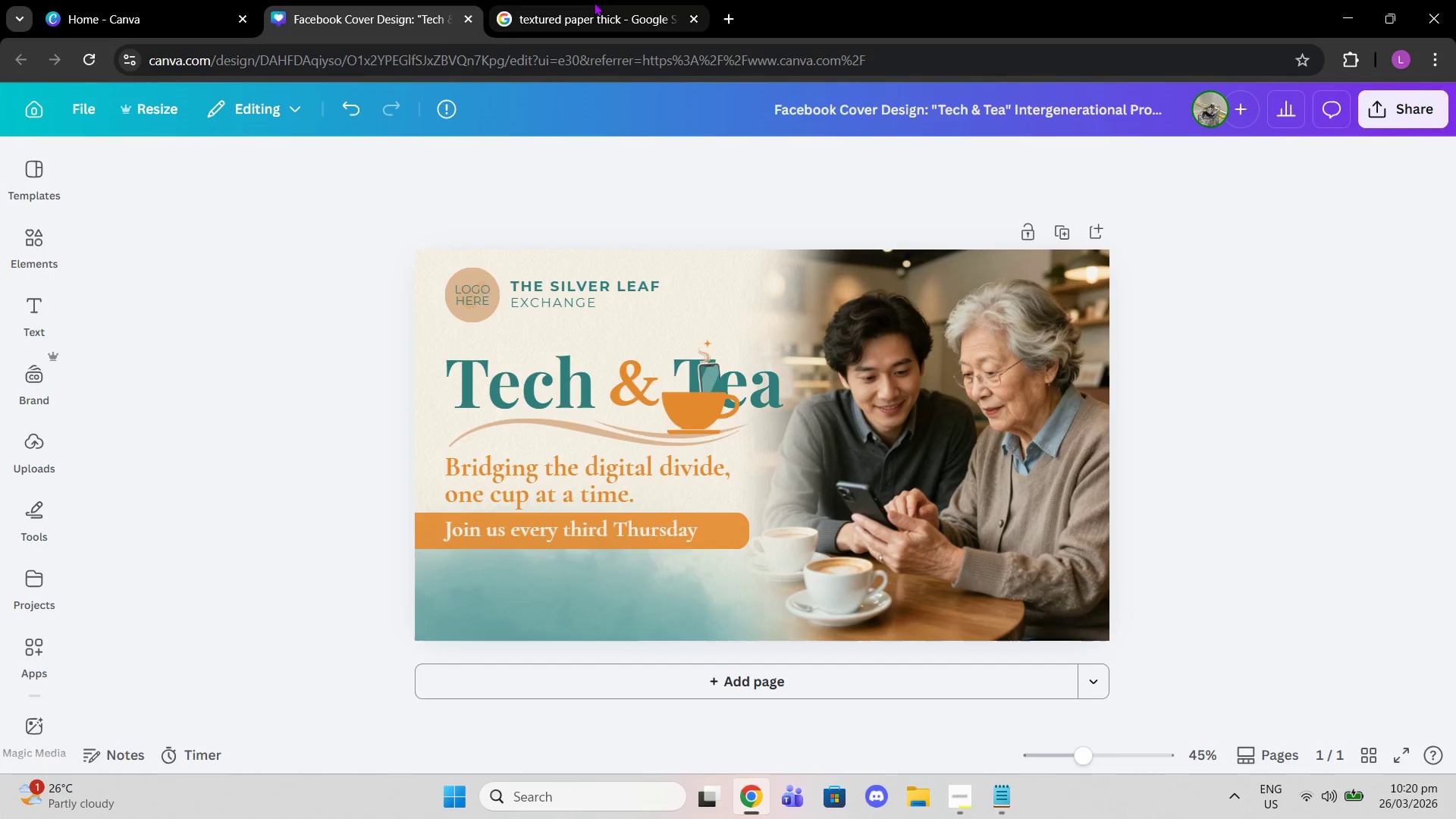 
left_click([594, 2])
 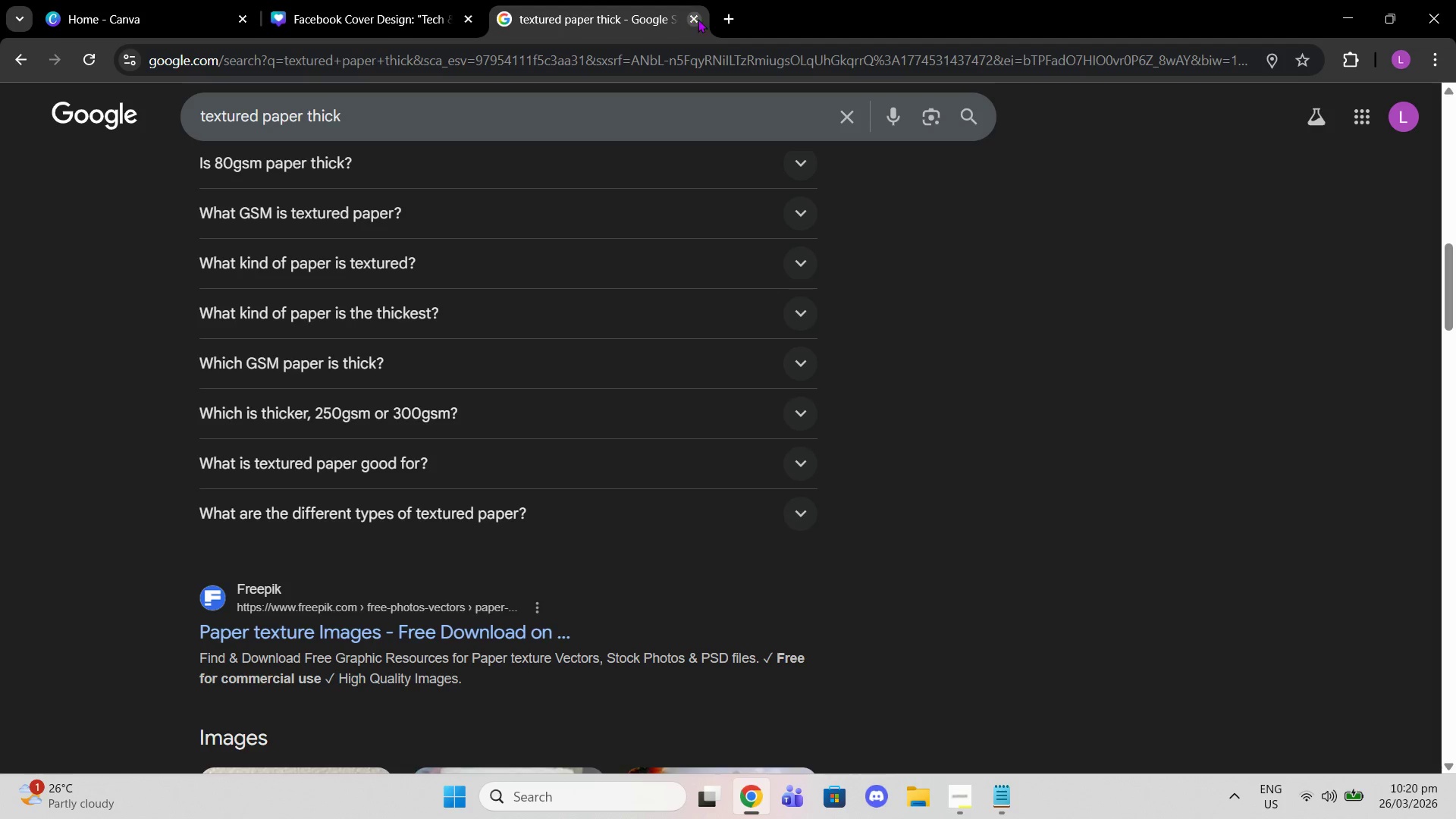 
left_click([698, 19])
 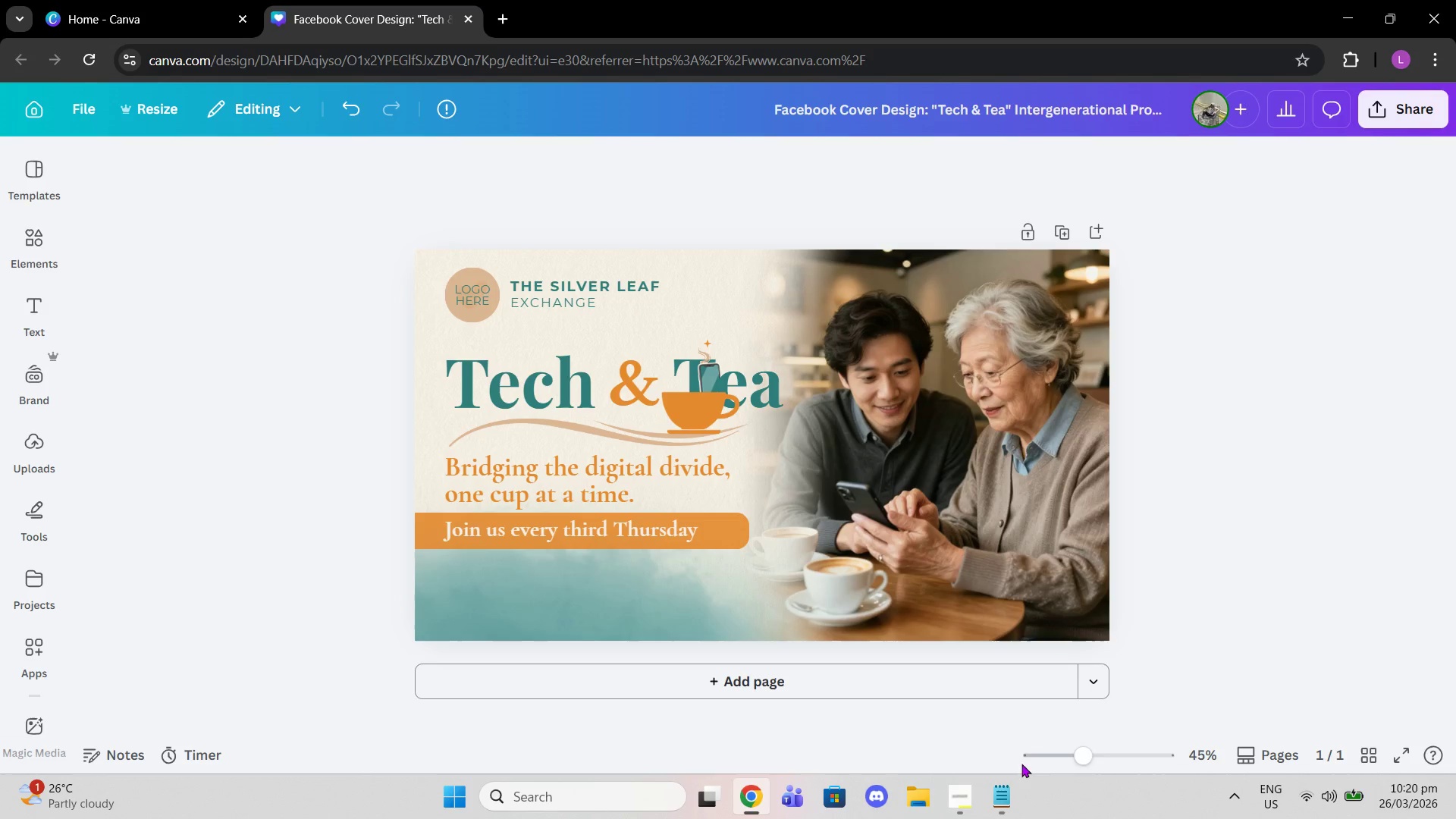 
left_click_drag(start_coordinate=[1076, 757], to_coordinate=[1117, 760])
 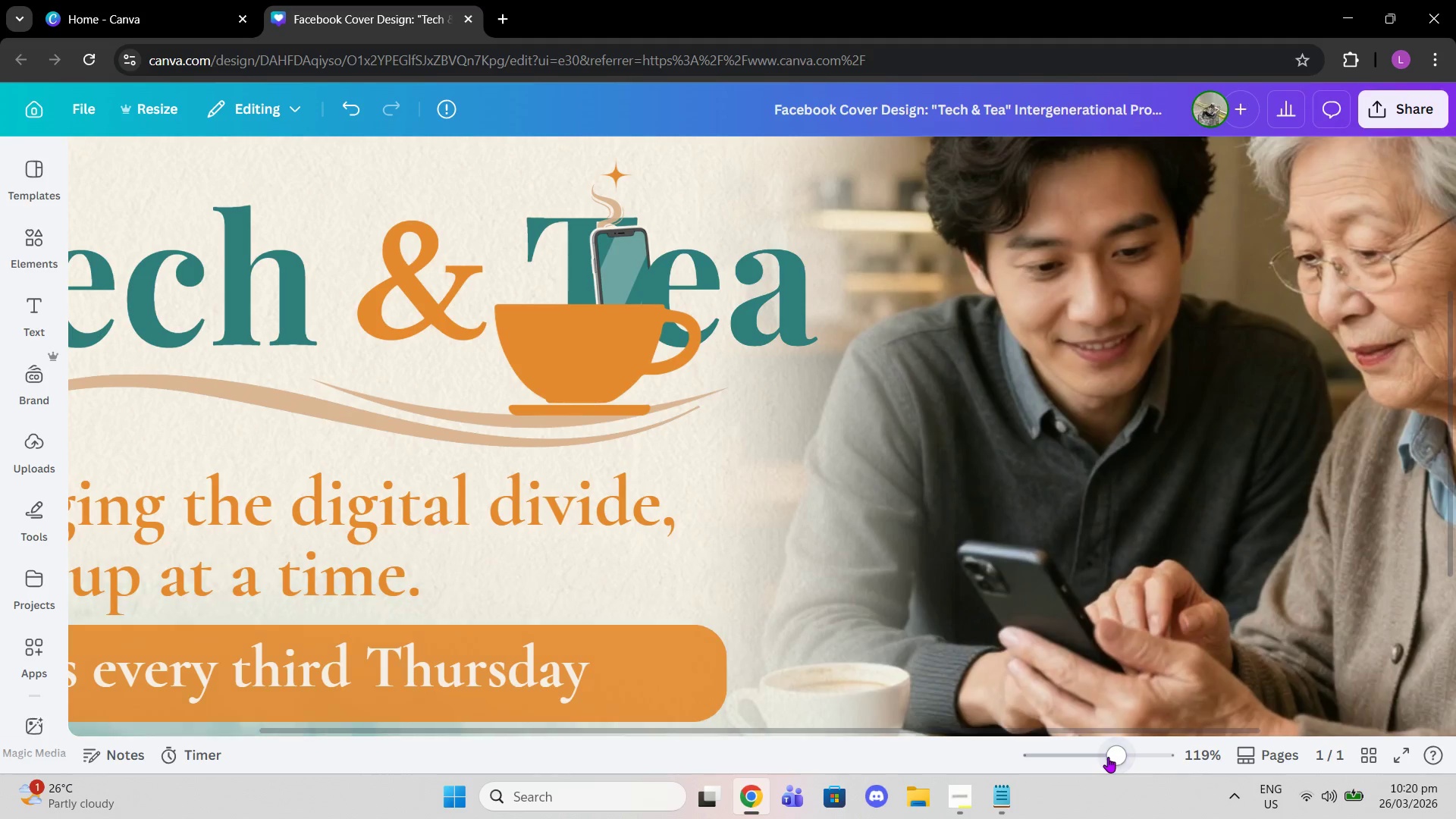 
scroll: coordinate [1043, 482], scroll_direction: up, amount: 4.0
 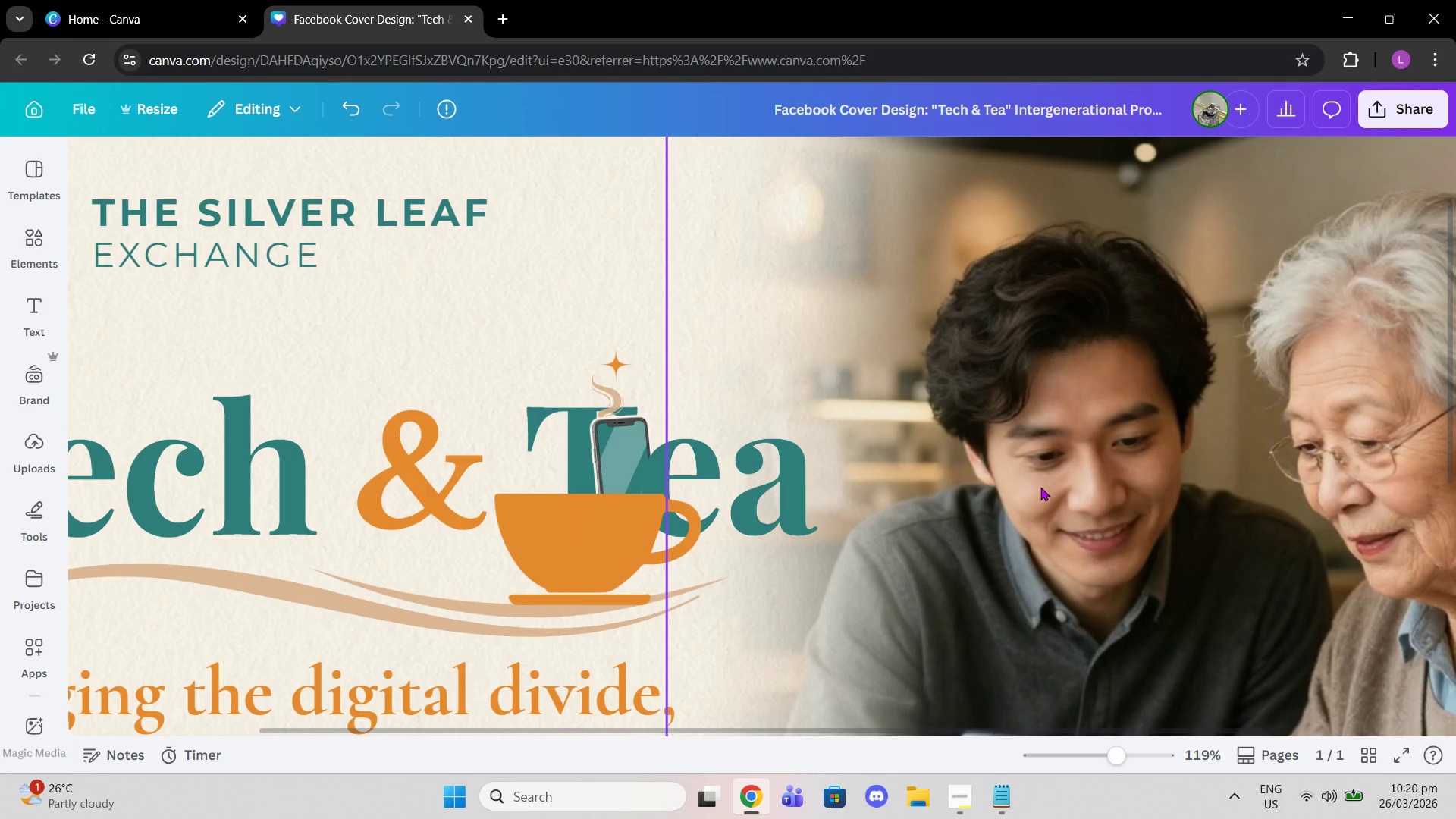 